 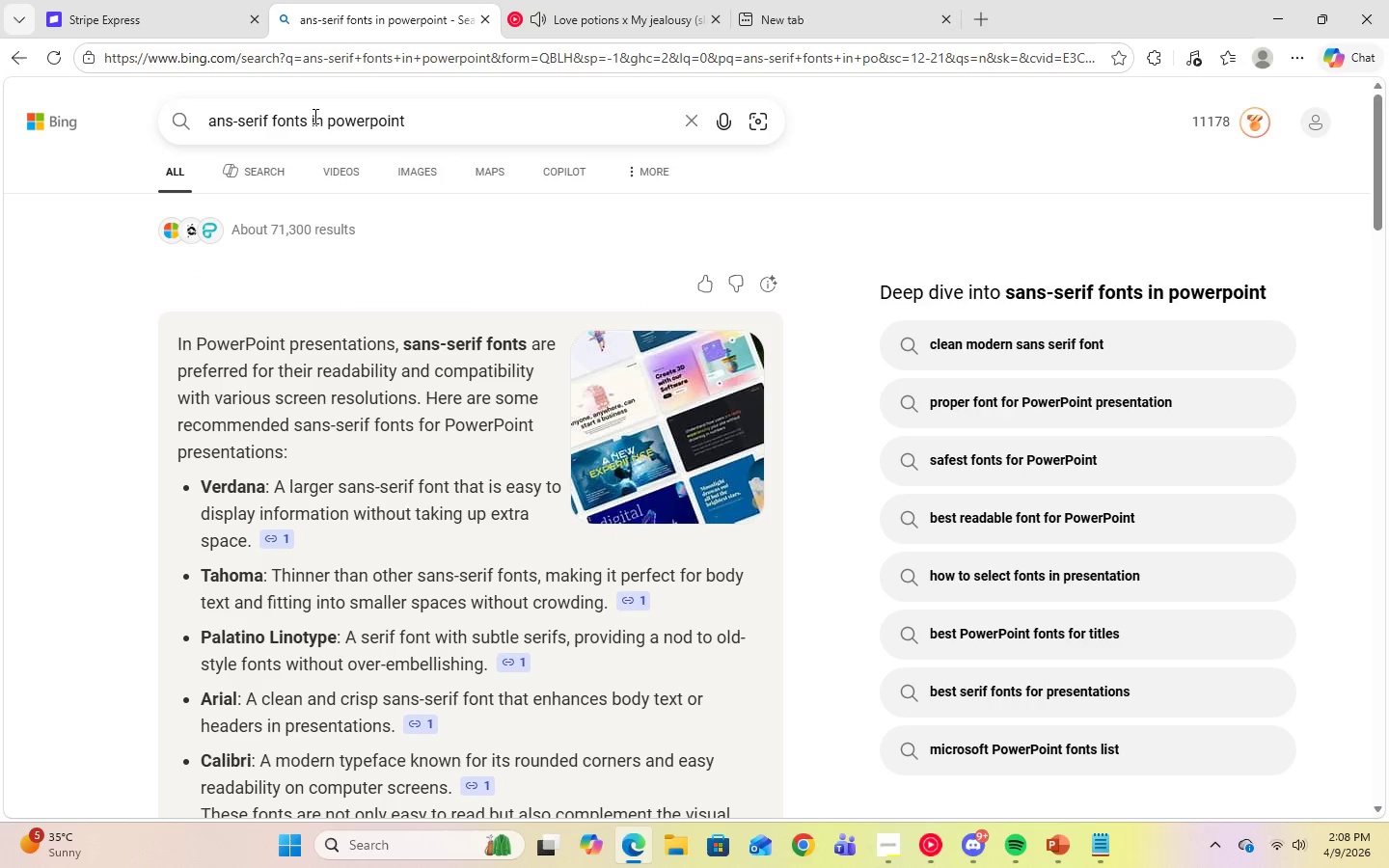 
left_click([58, 133])
 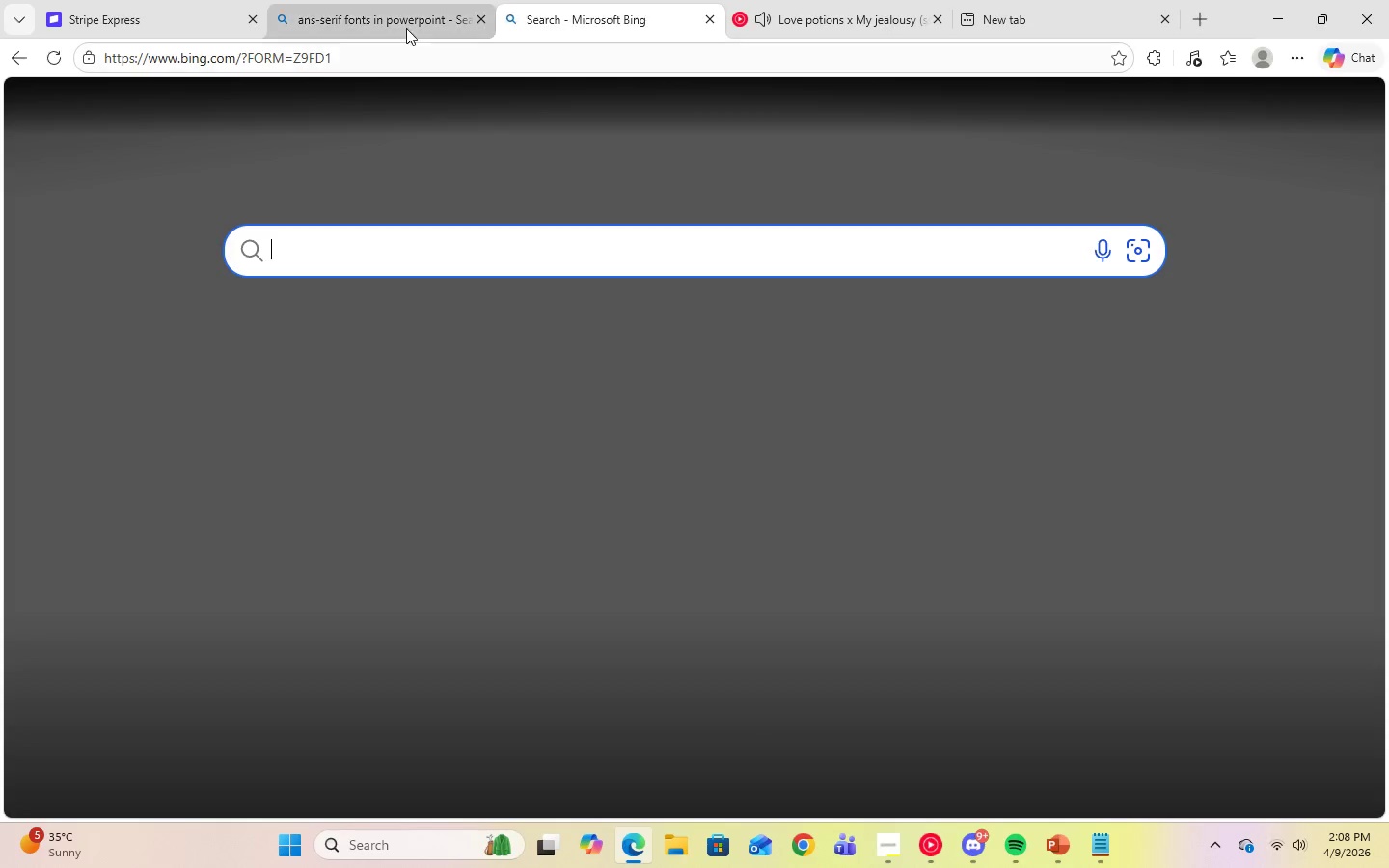 
left_click([402, 26])
 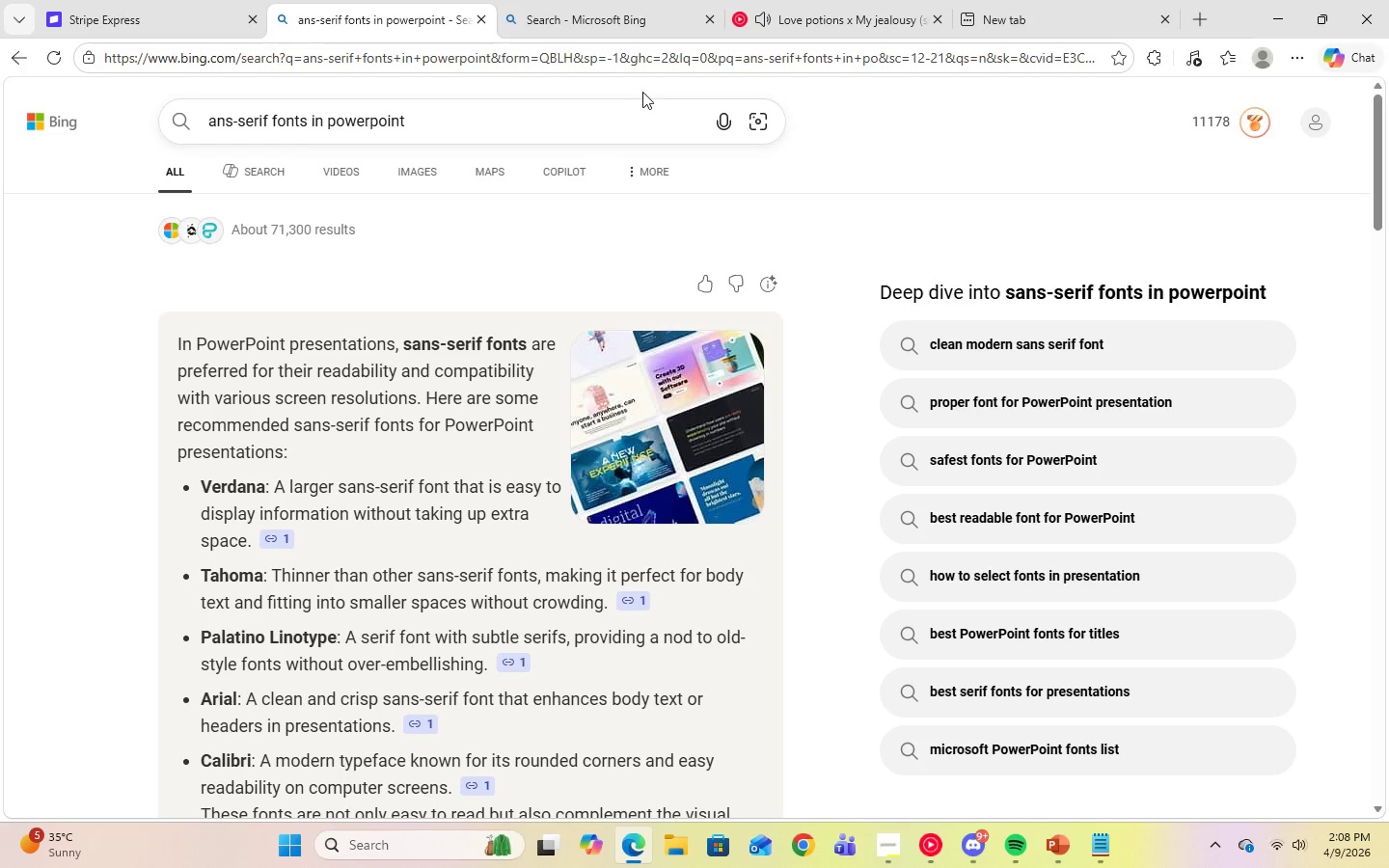 
left_click([690, 116])
 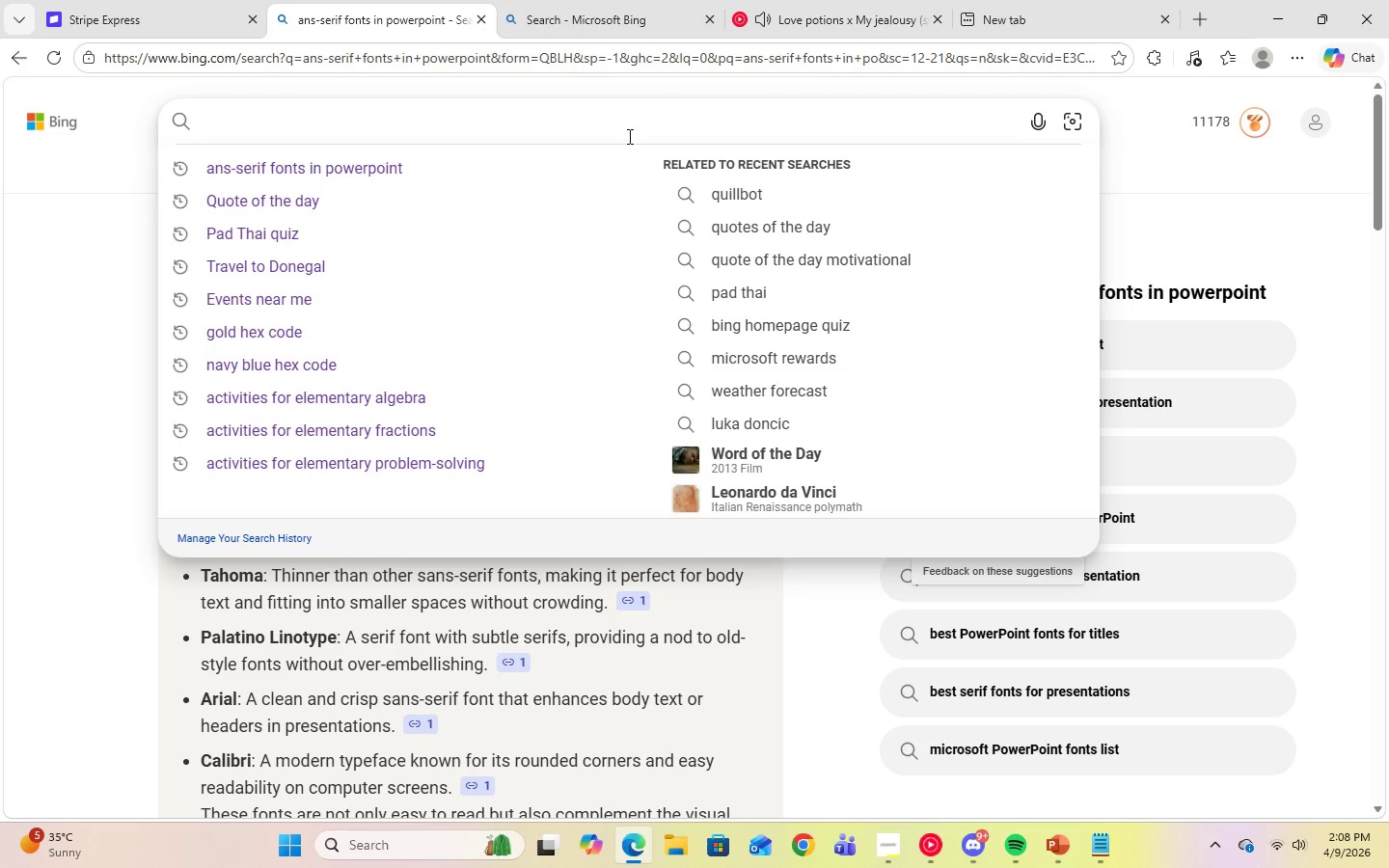 
type(sage gree)
 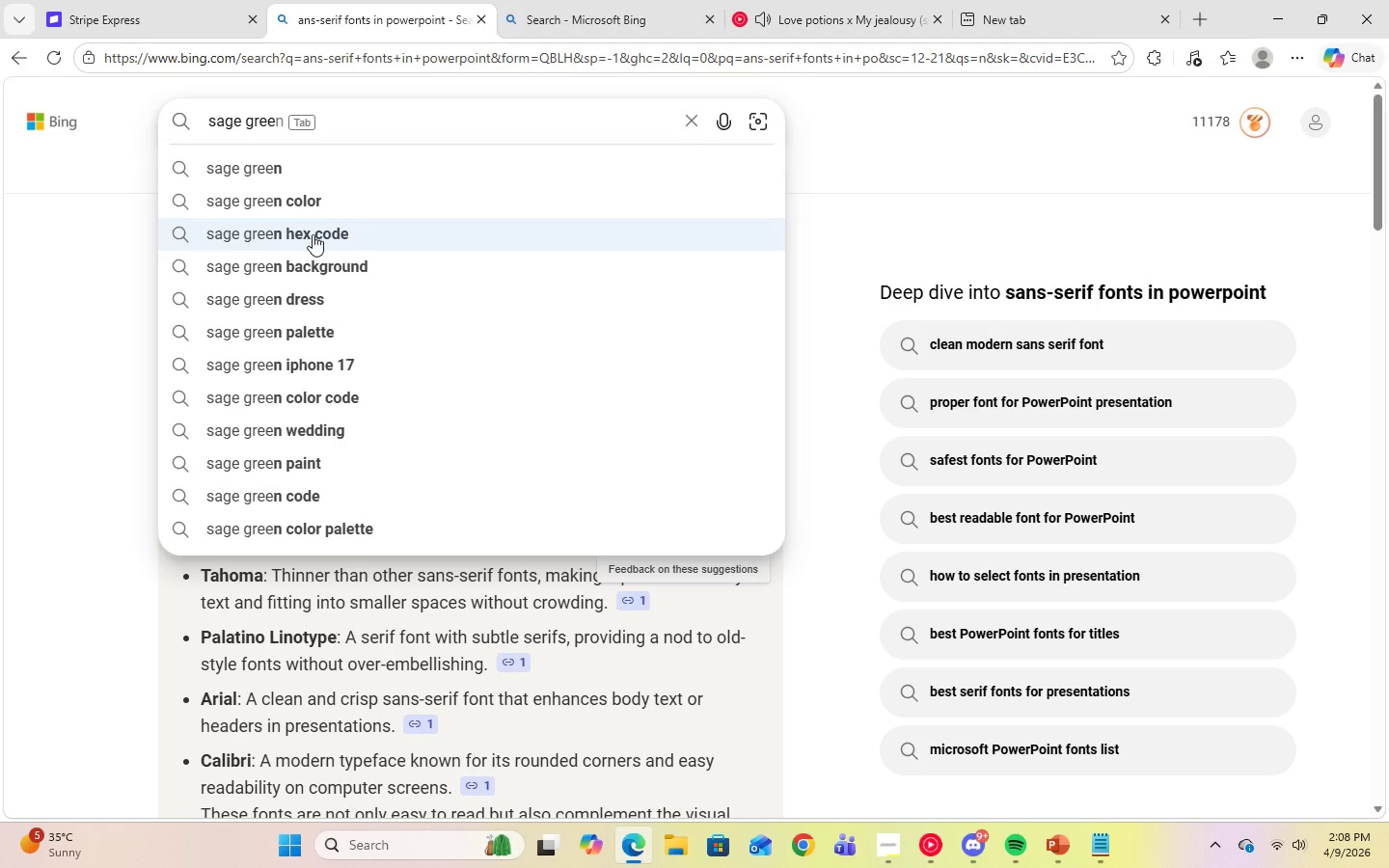 
left_click([304, 234])
 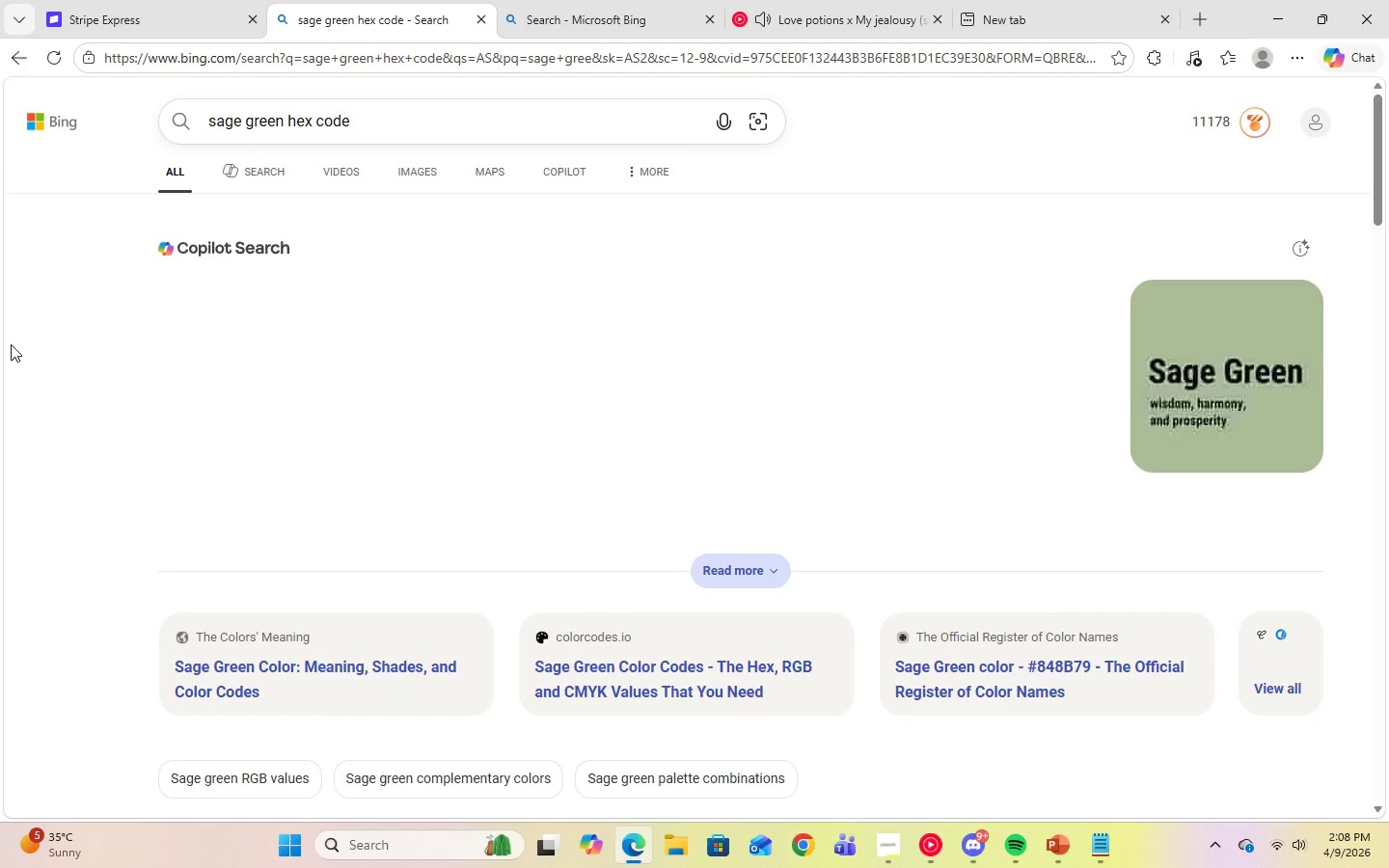 
mouse_move([587, 458])
 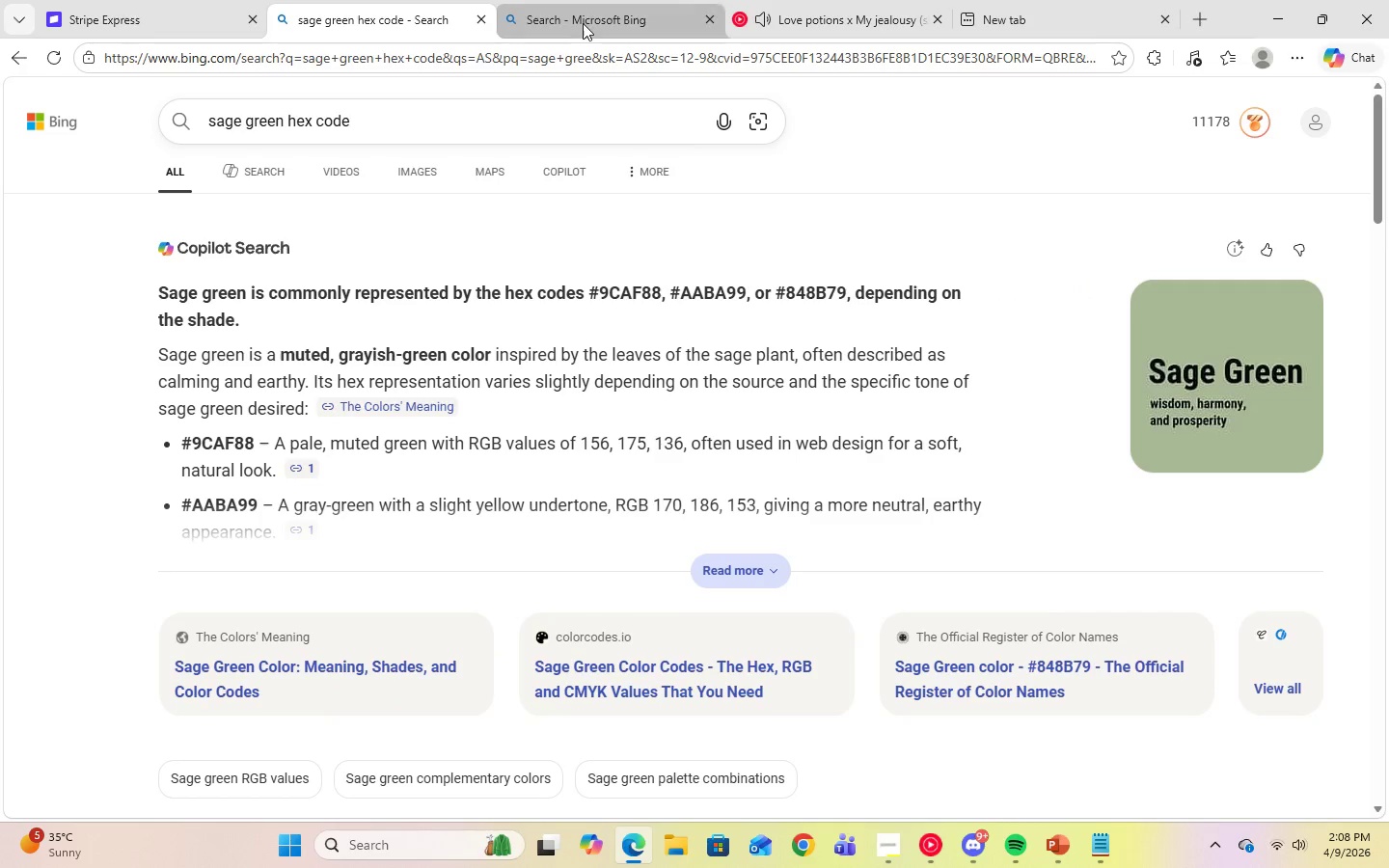 
left_click([583, 23])
 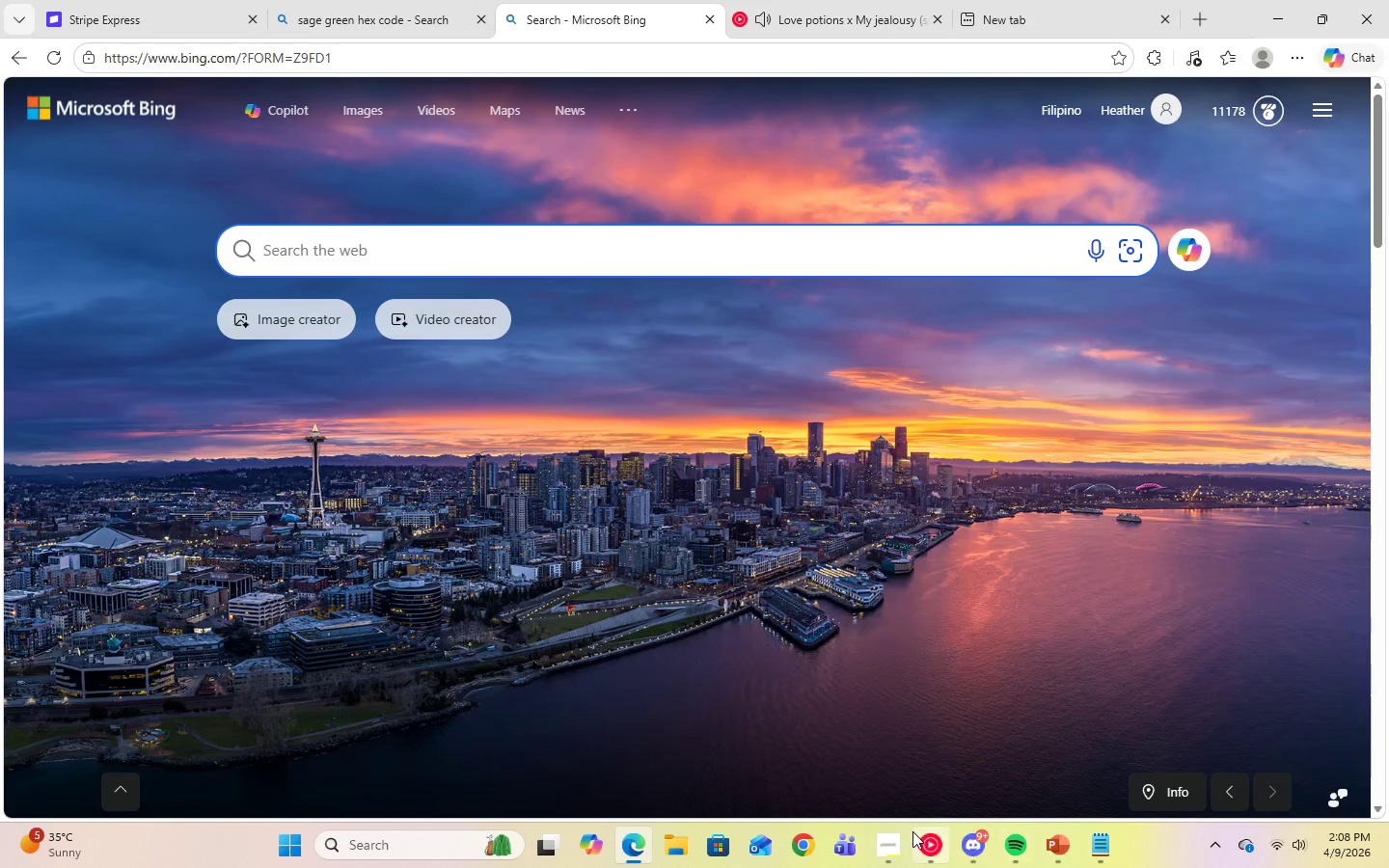 
left_click([891, 839])